 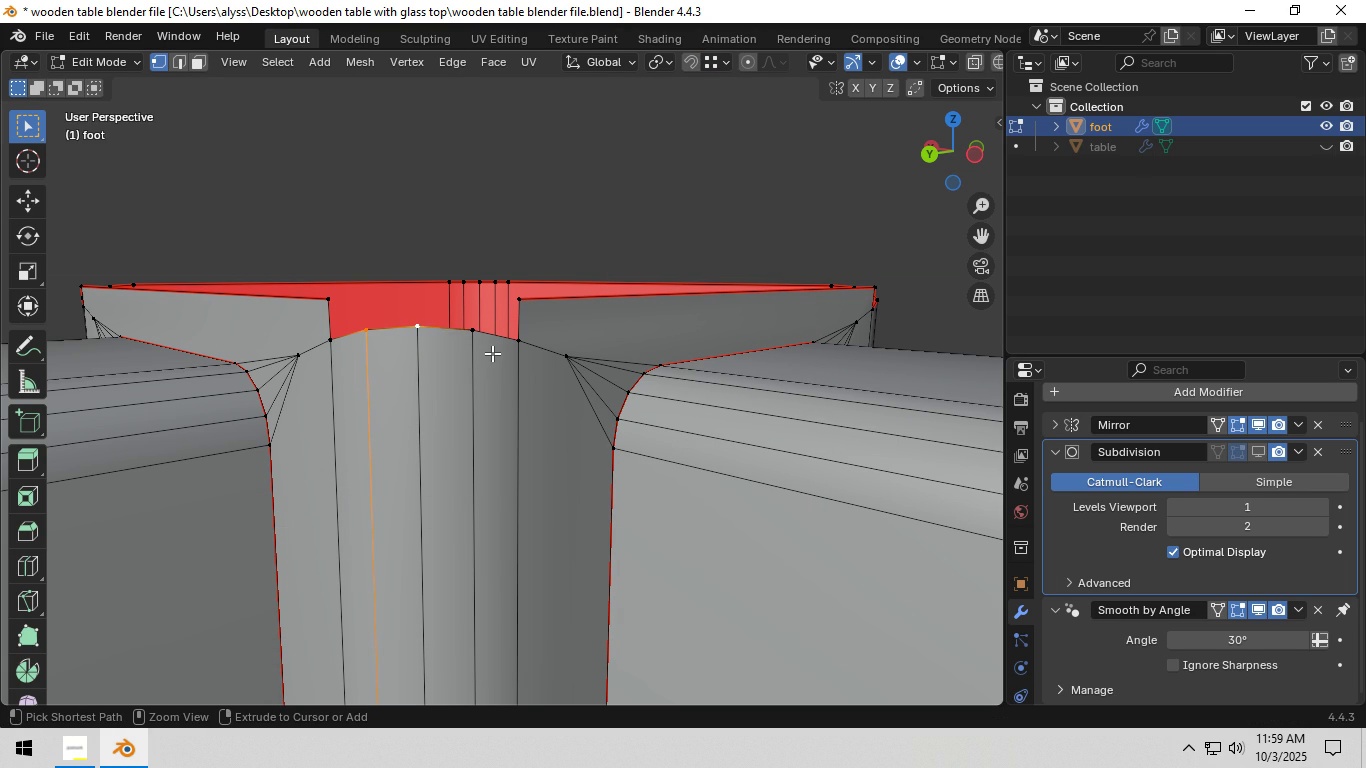 
key(Control+Z)
 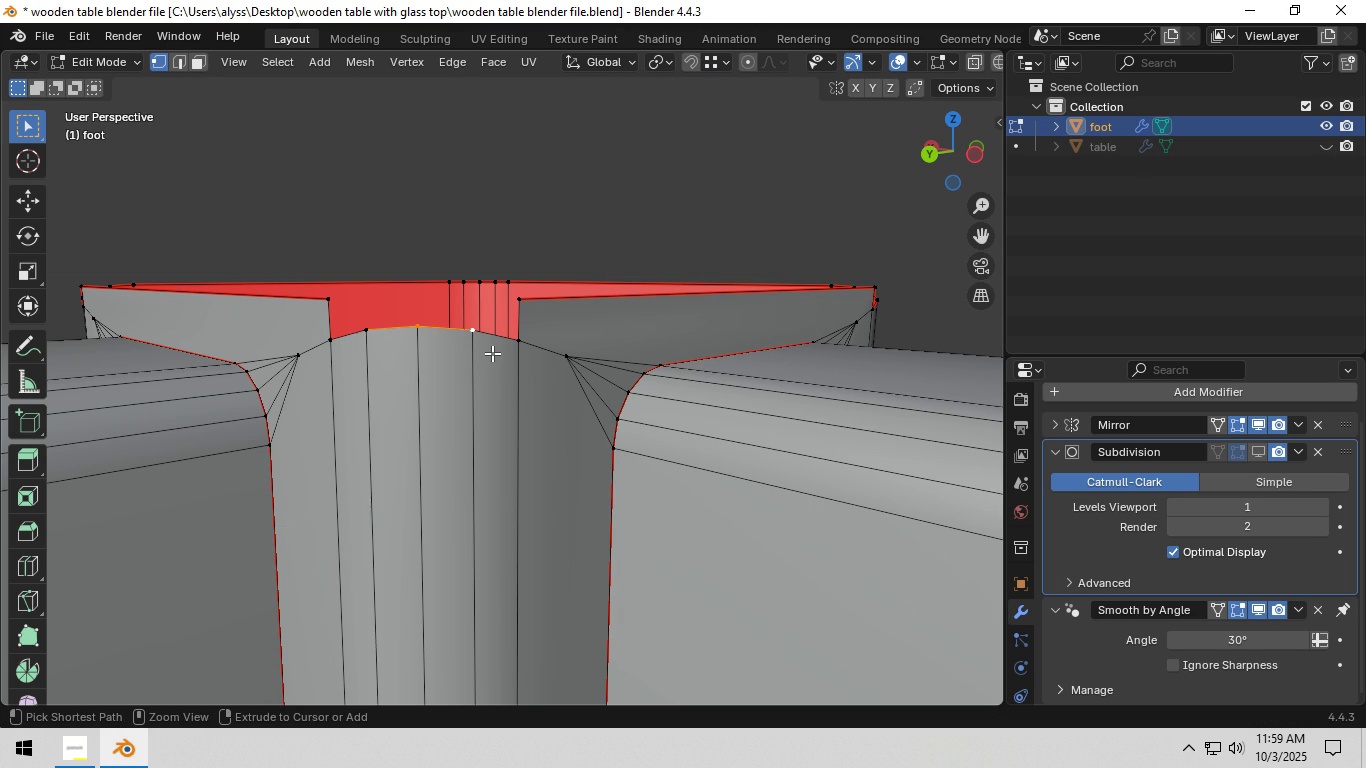 
key(Control+Z)
 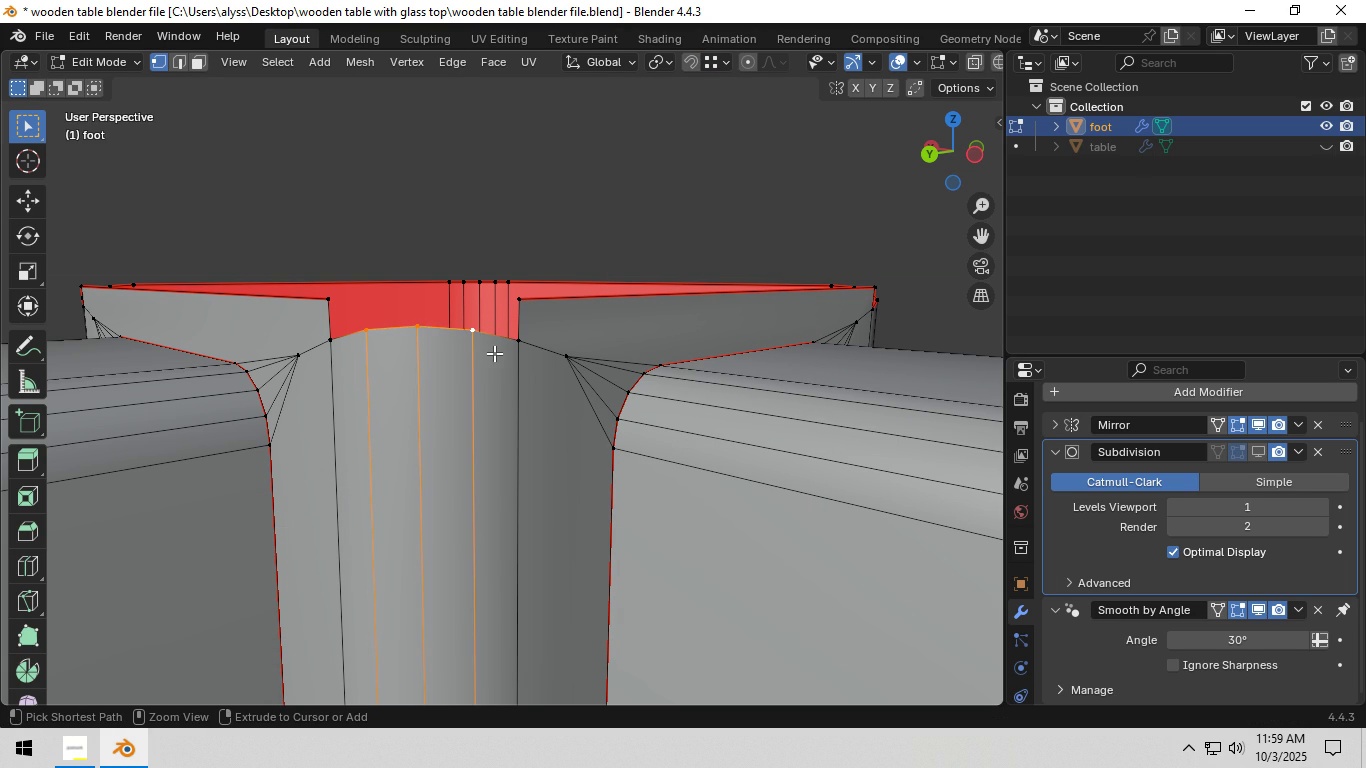 
key(Control+Z)
 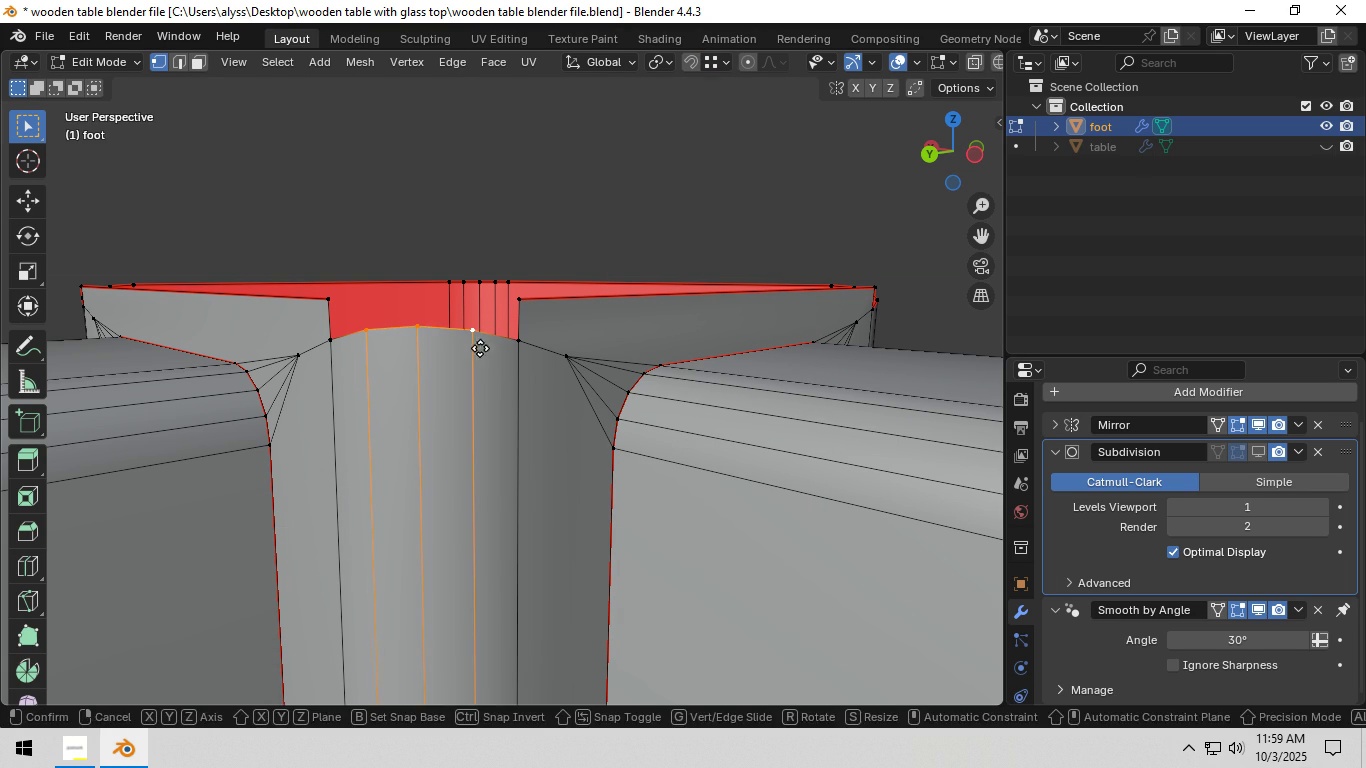 
key(G)
 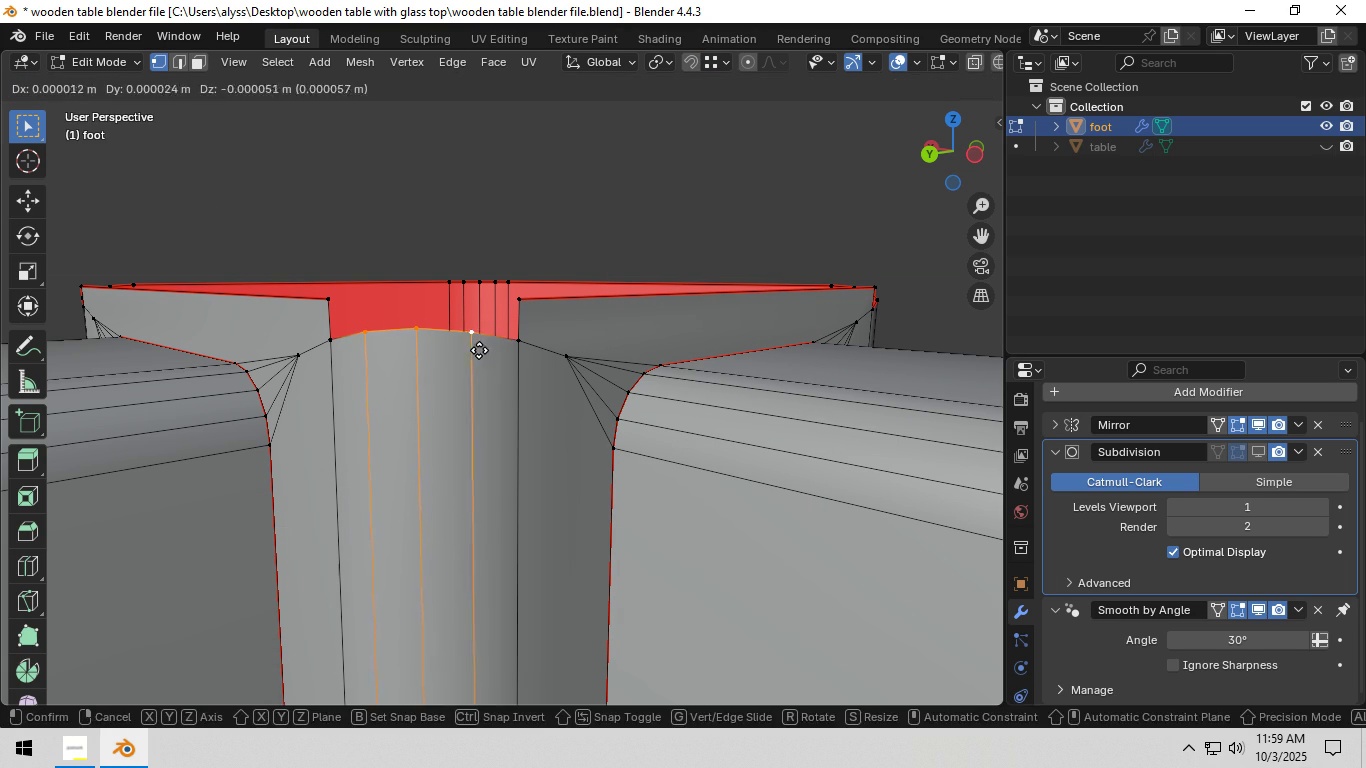 
right_click([479, 350])
 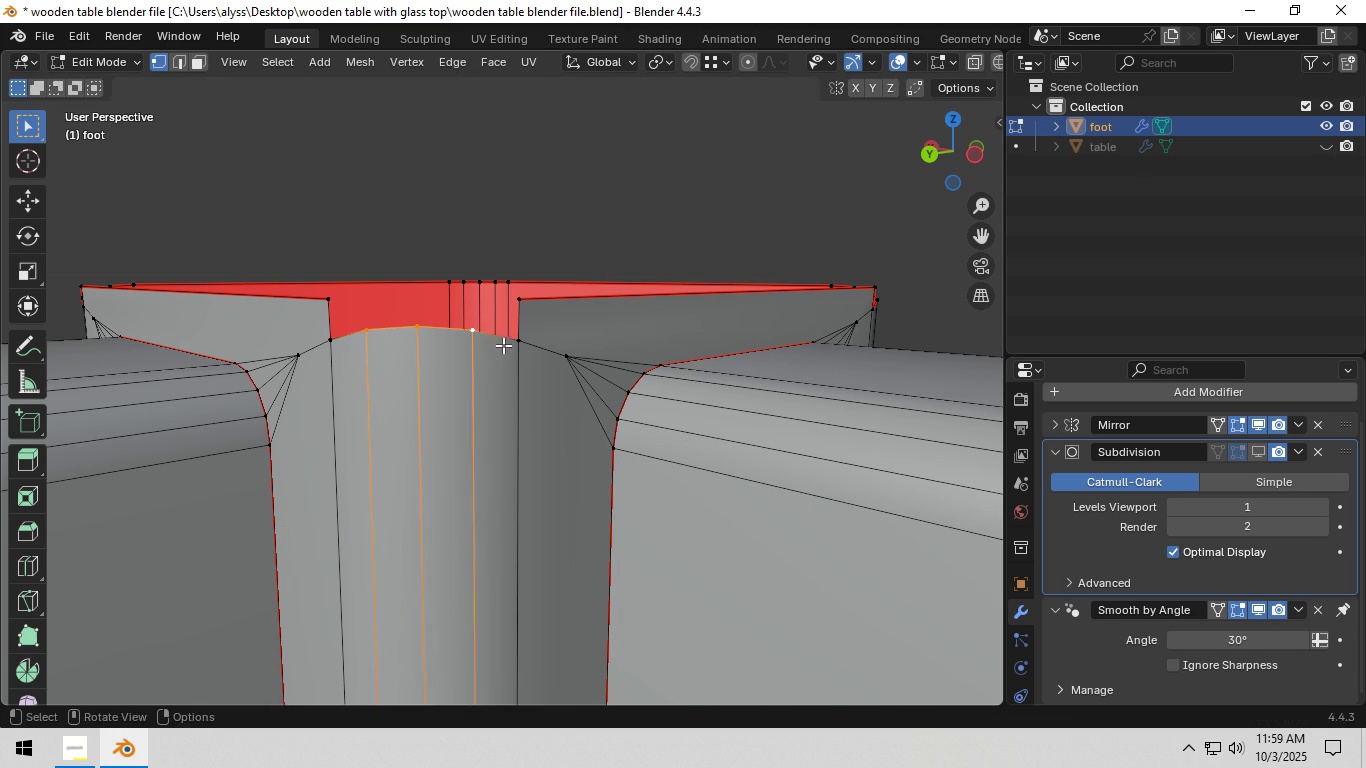 
type(ez)